 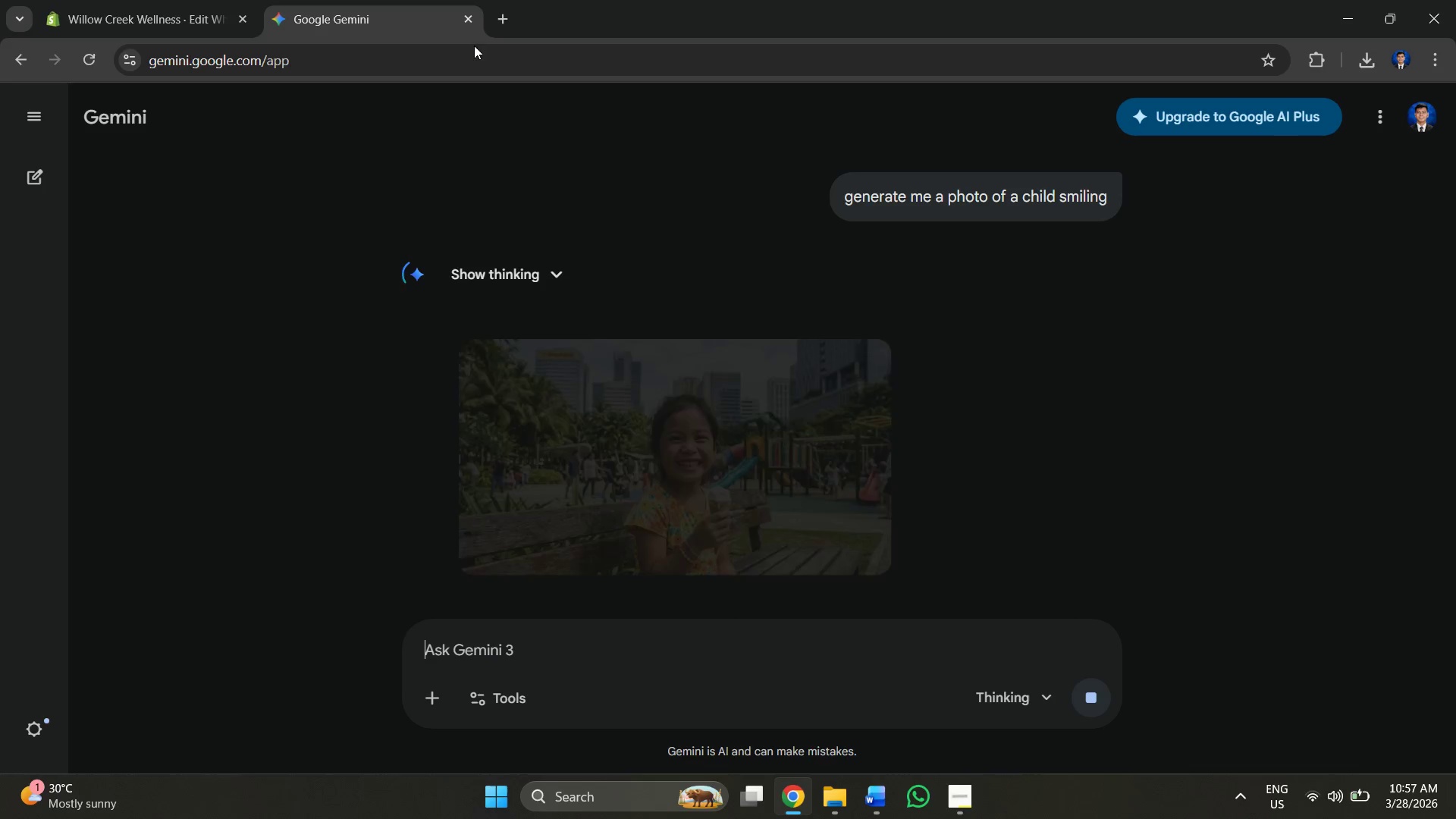 
scroll: coordinate [887, 366], scroll_direction: down, amount: 2.0
 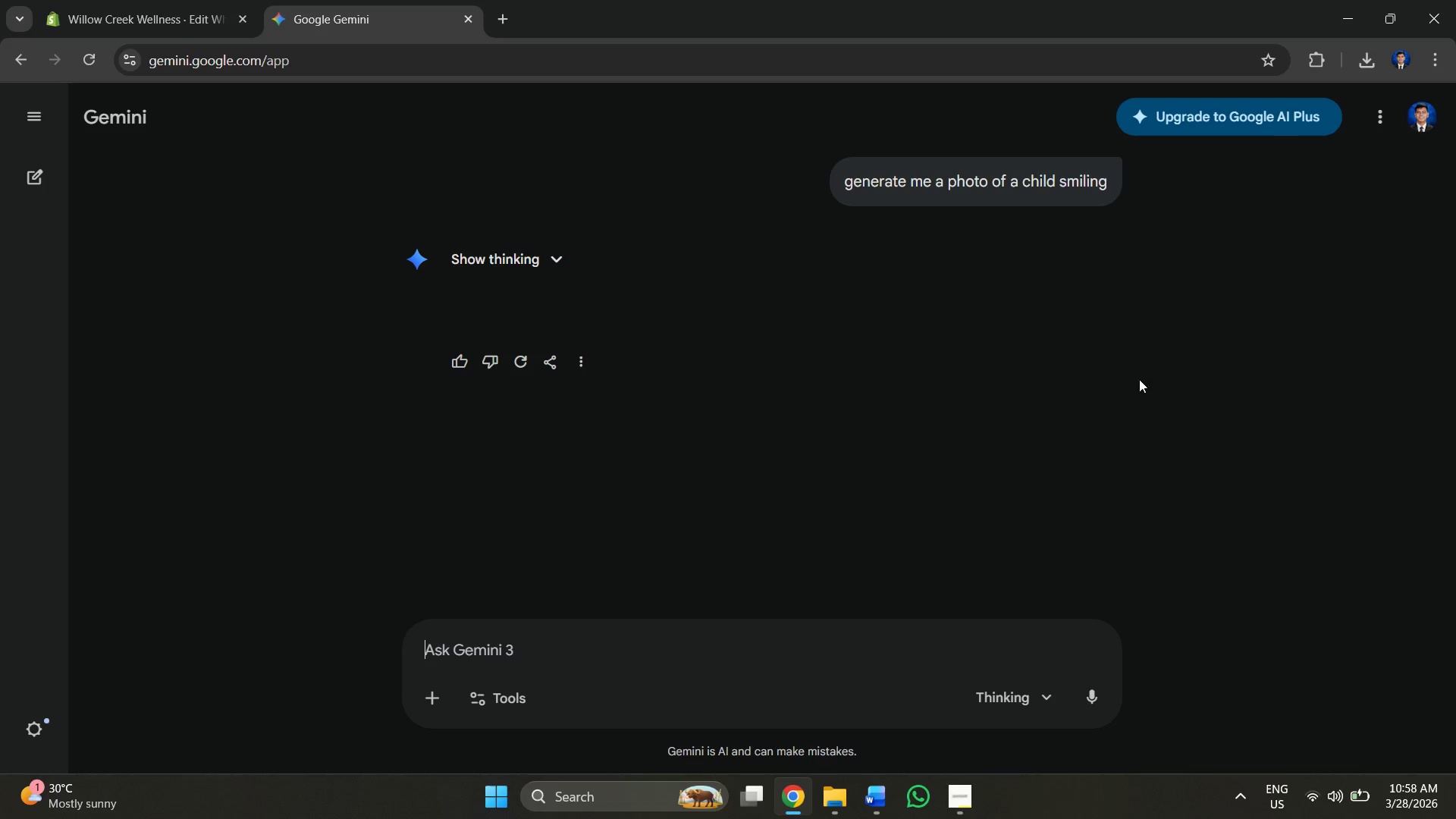 
scroll: coordinate [1175, 393], scroll_direction: up, amount: 1.0
 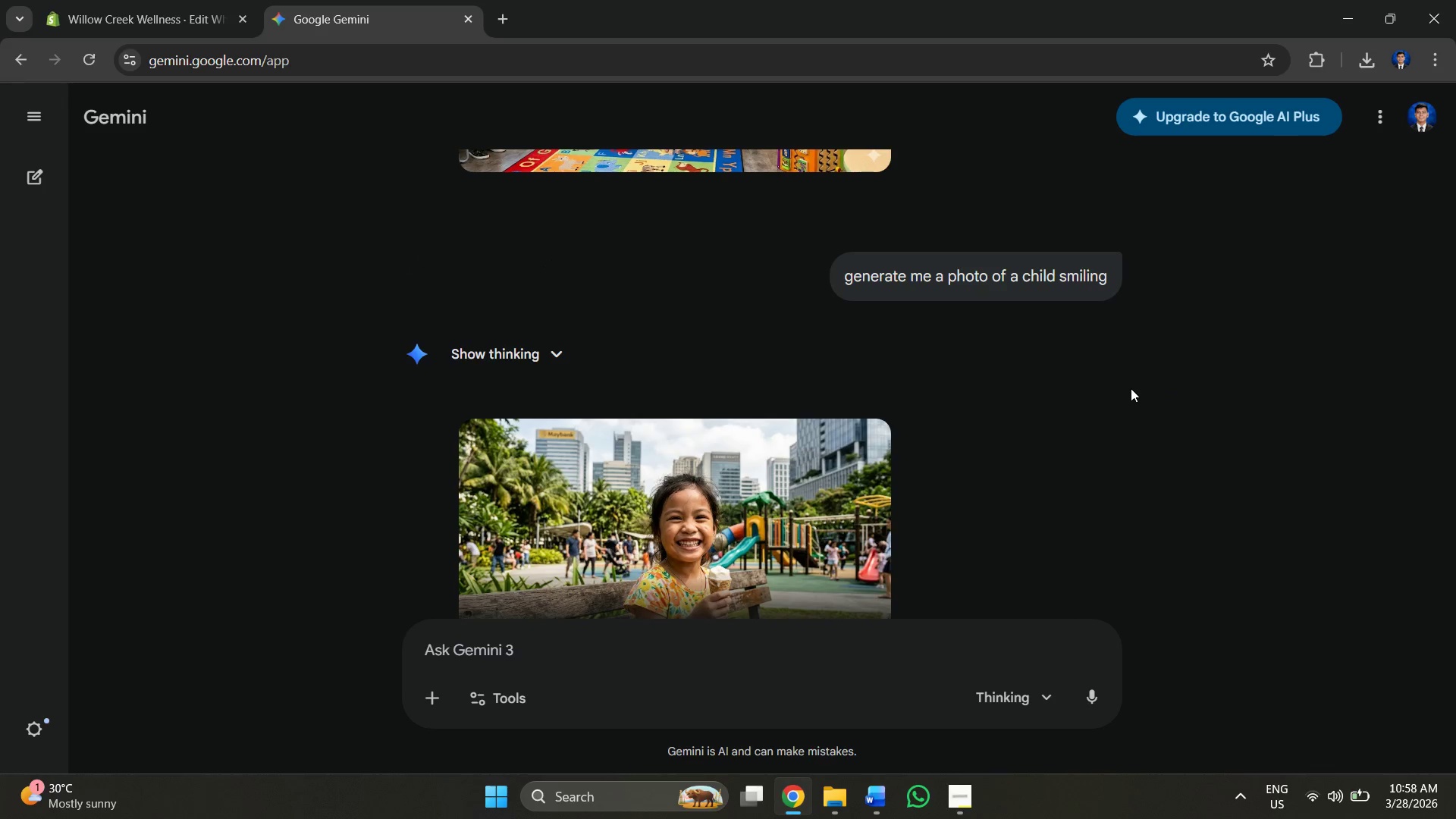 
scroll: coordinate [1131, 388], scroll_direction: down, amount: 3.0
 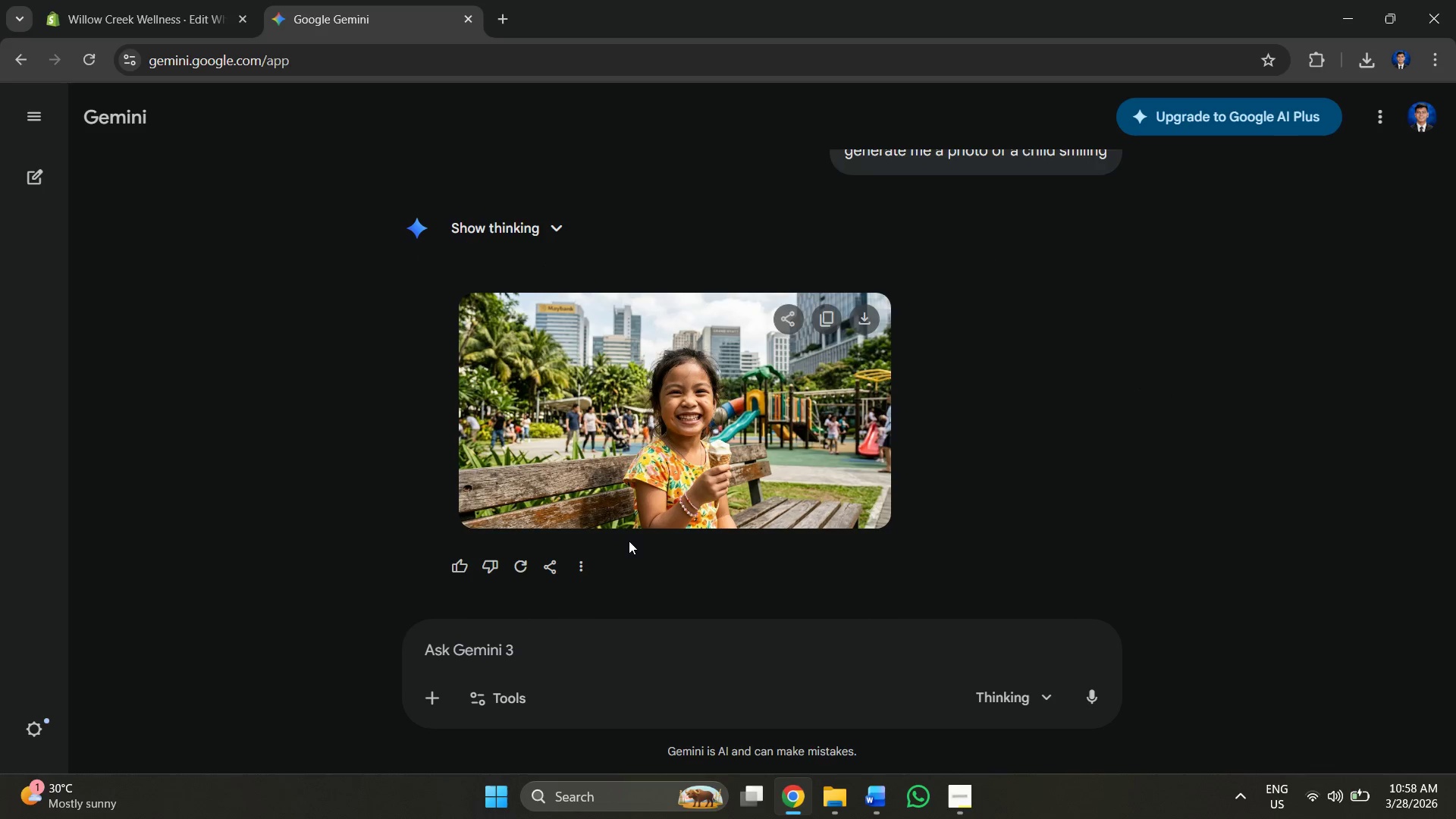 
left_click([466, 635])
 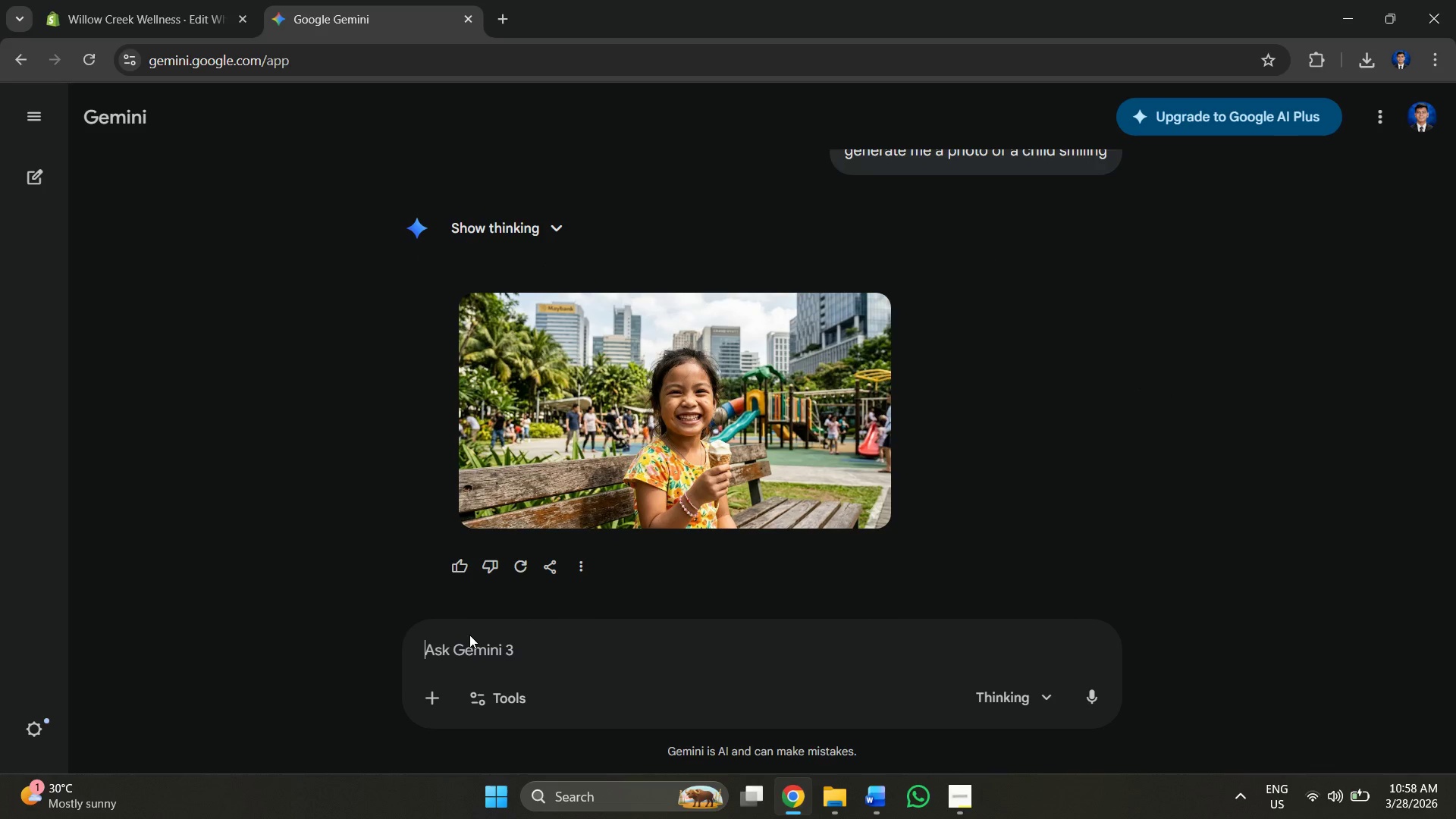 
type(american child )
 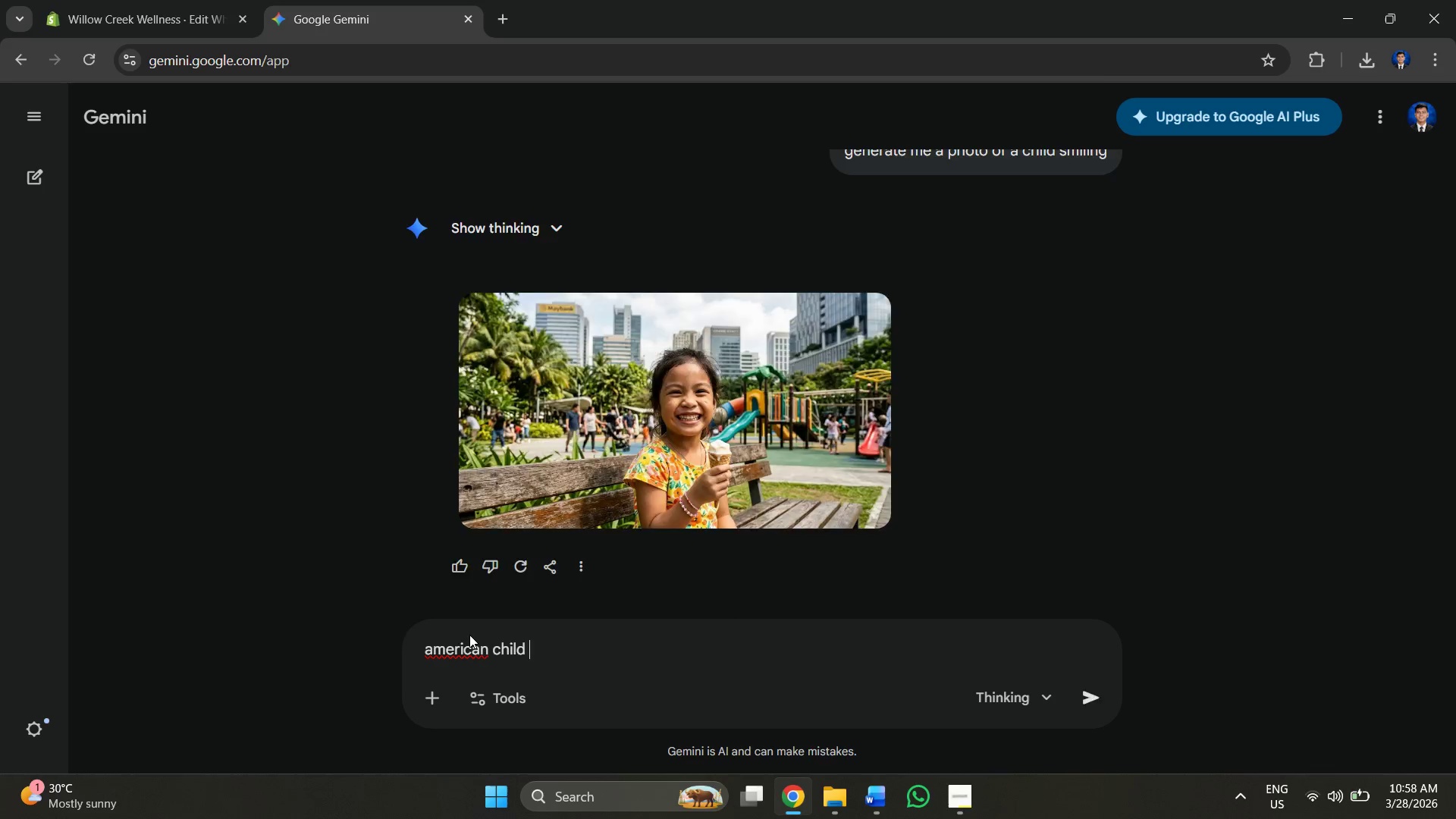 
key(Enter)
 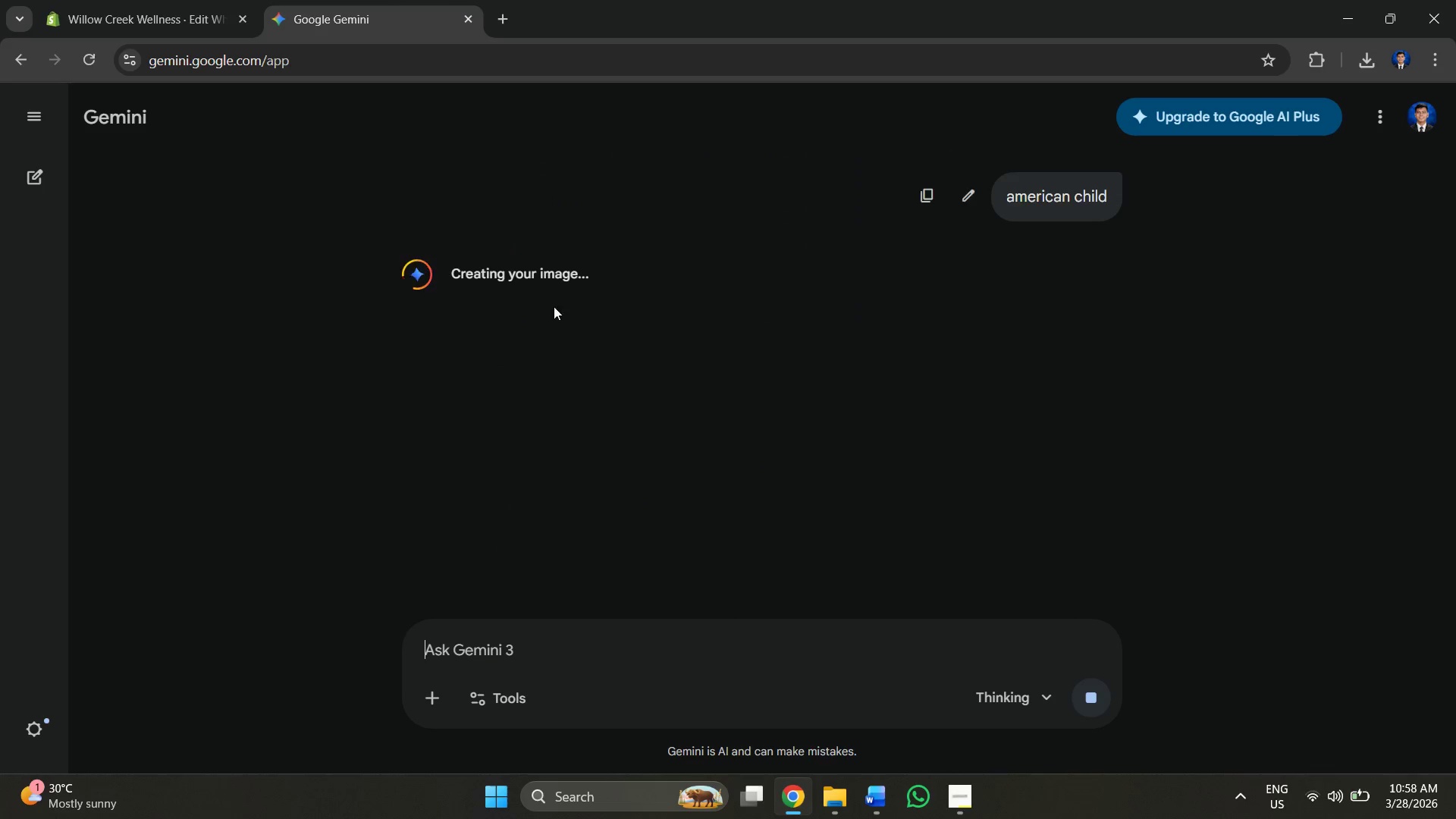 
scroll: coordinate [609, 327], scroll_direction: up, amount: 10.0
 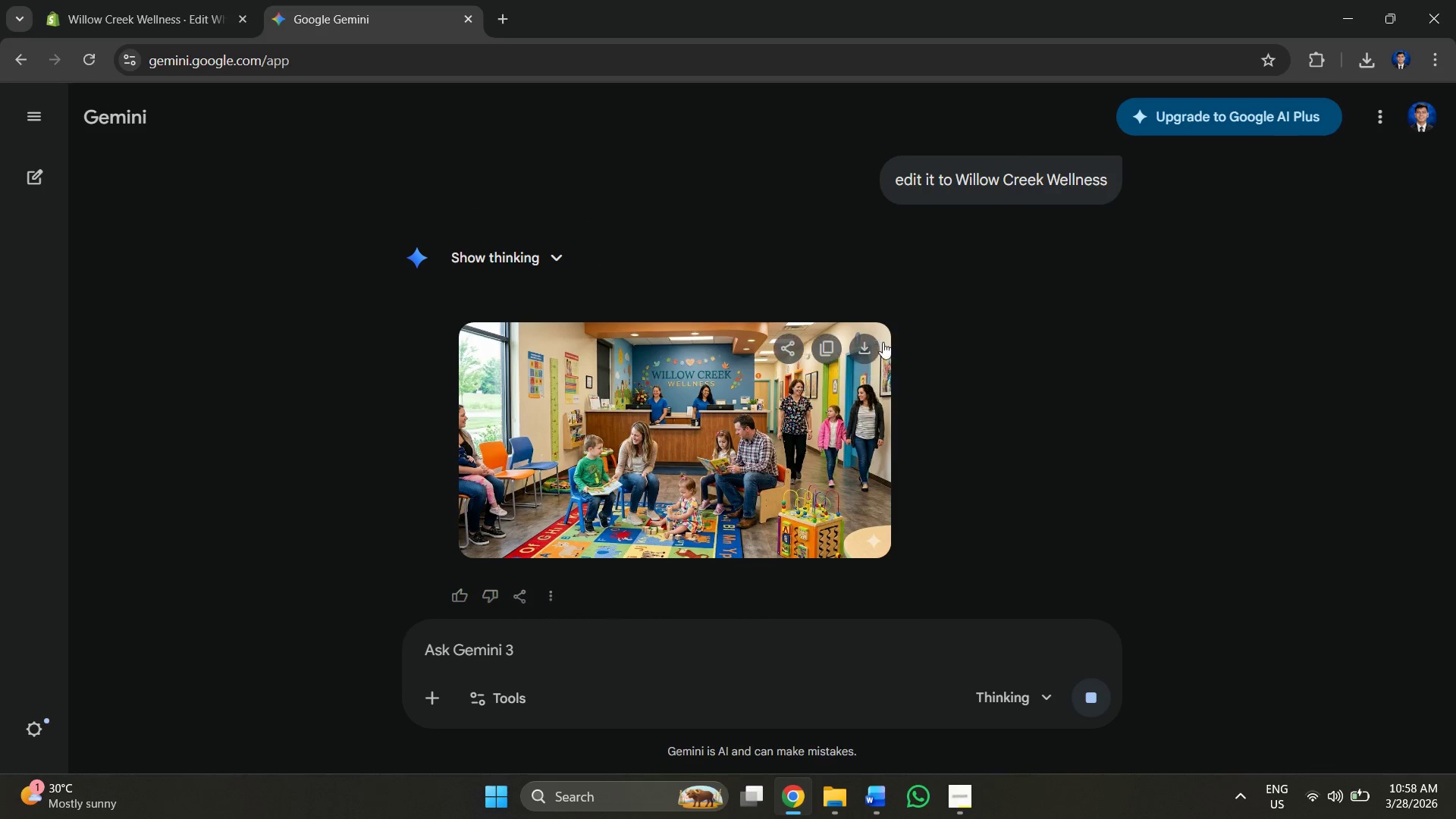 
left_click([874, 347])
 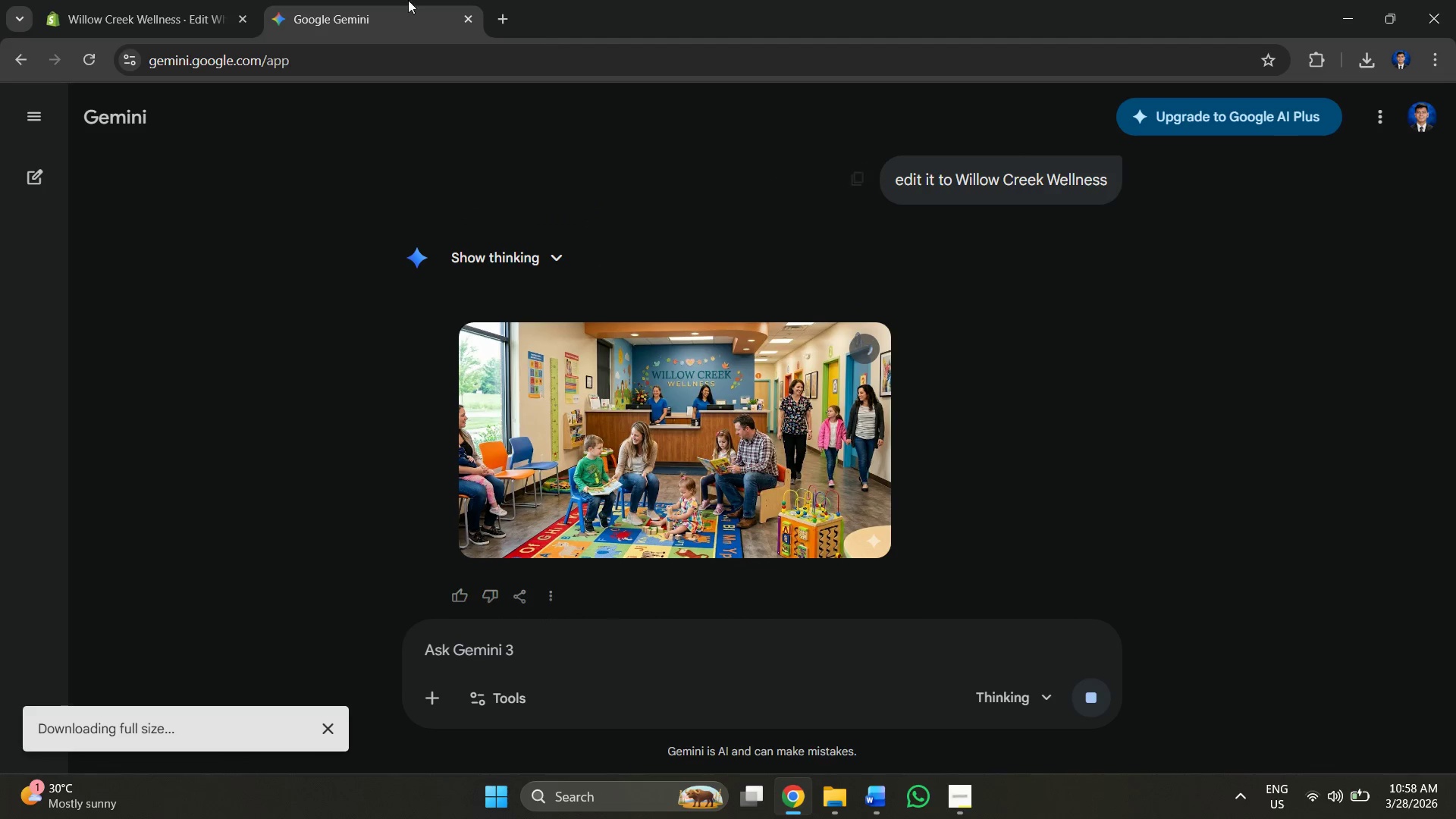 
left_click([157, 9])
 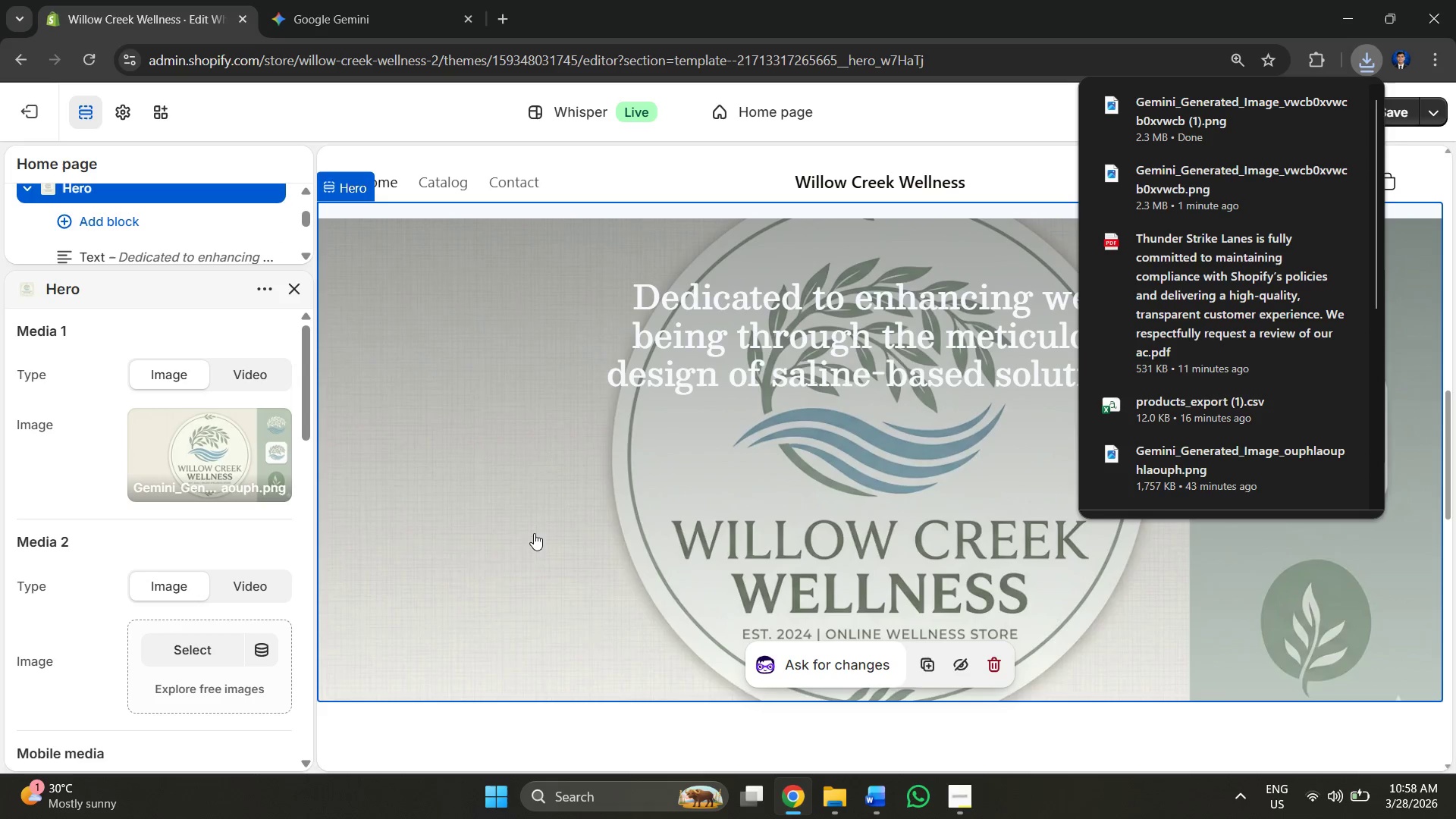 
right_click([531, 529])
 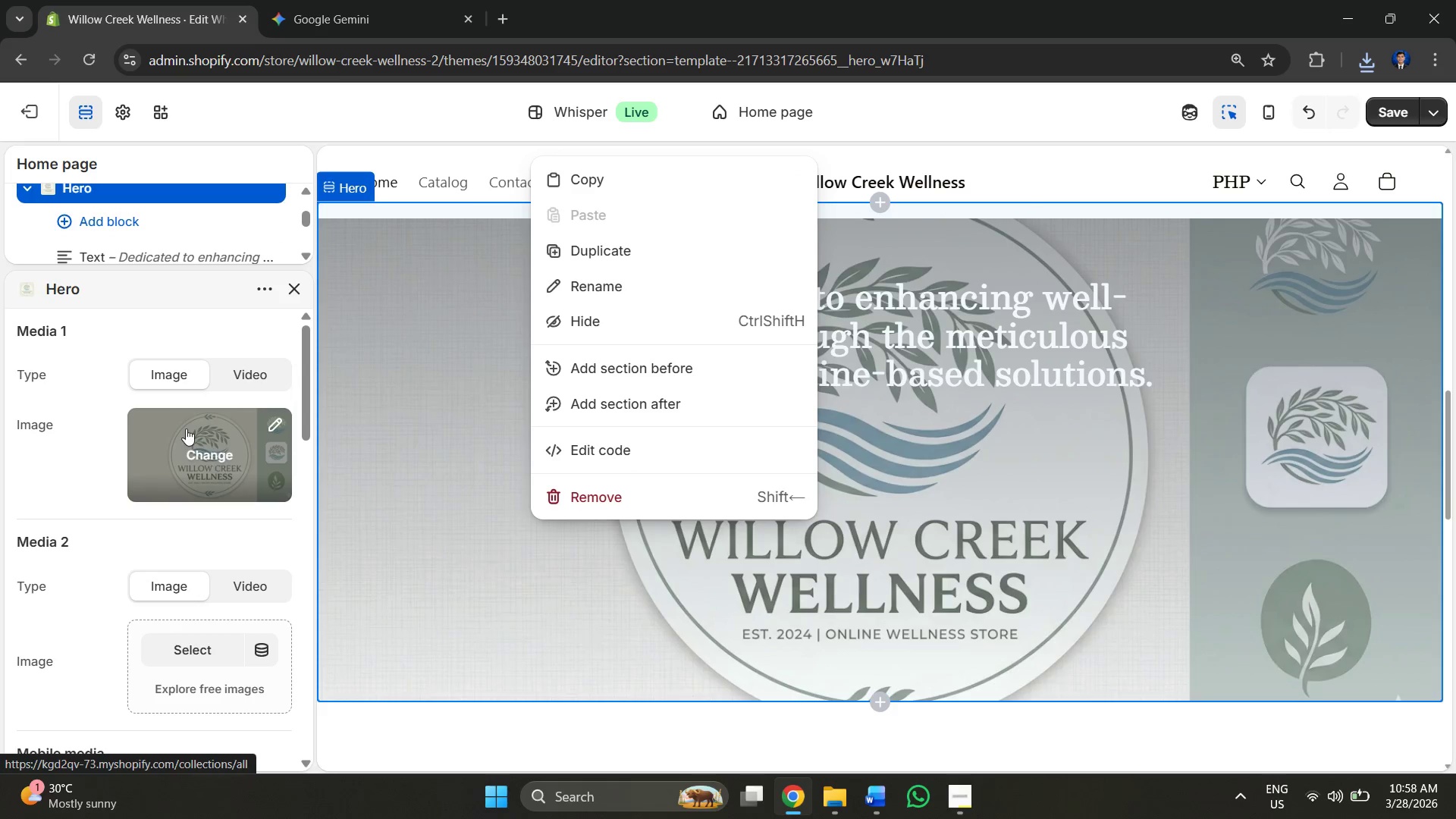 
left_click([192, 453])
 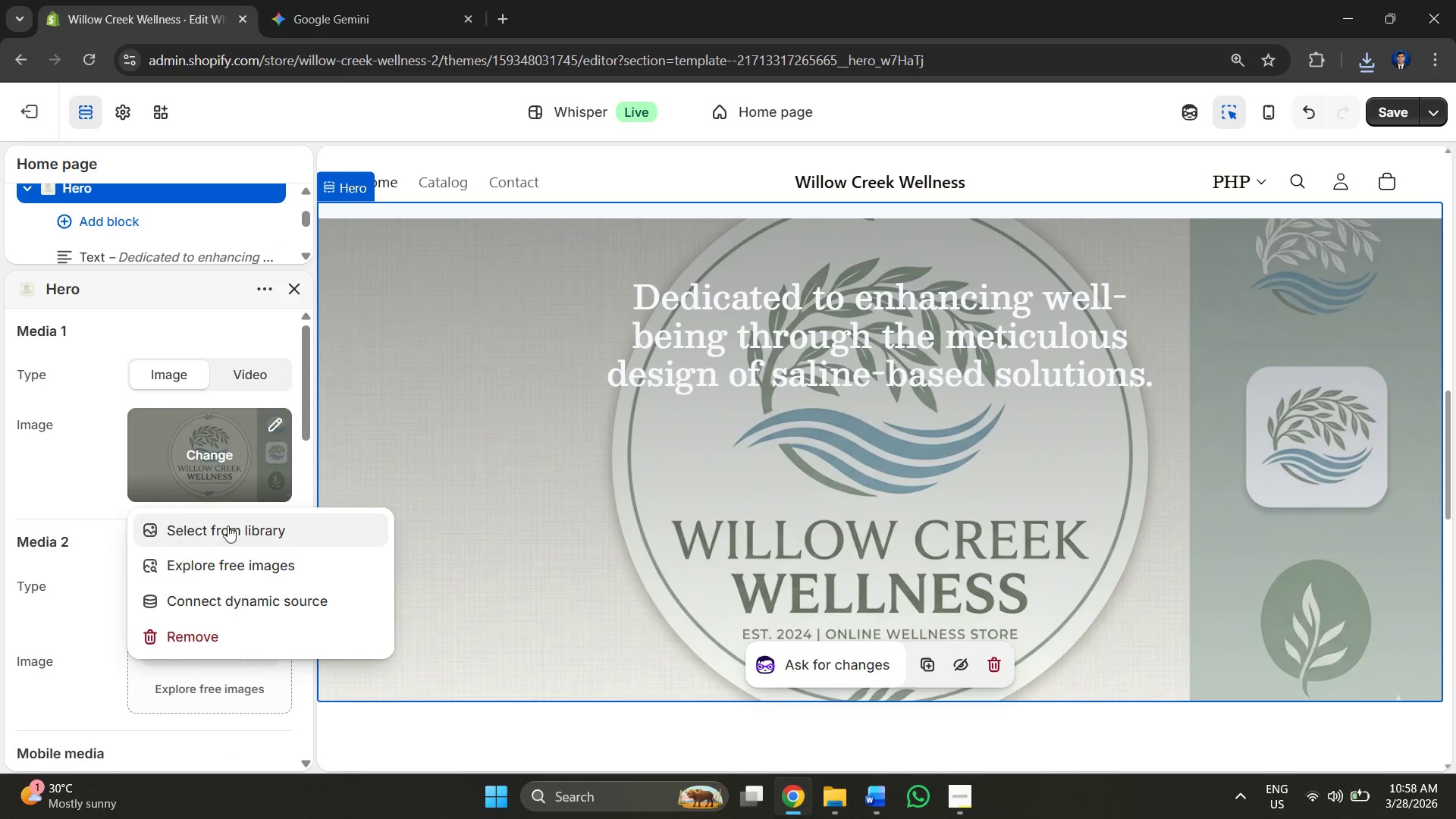 
left_click([226, 532])
 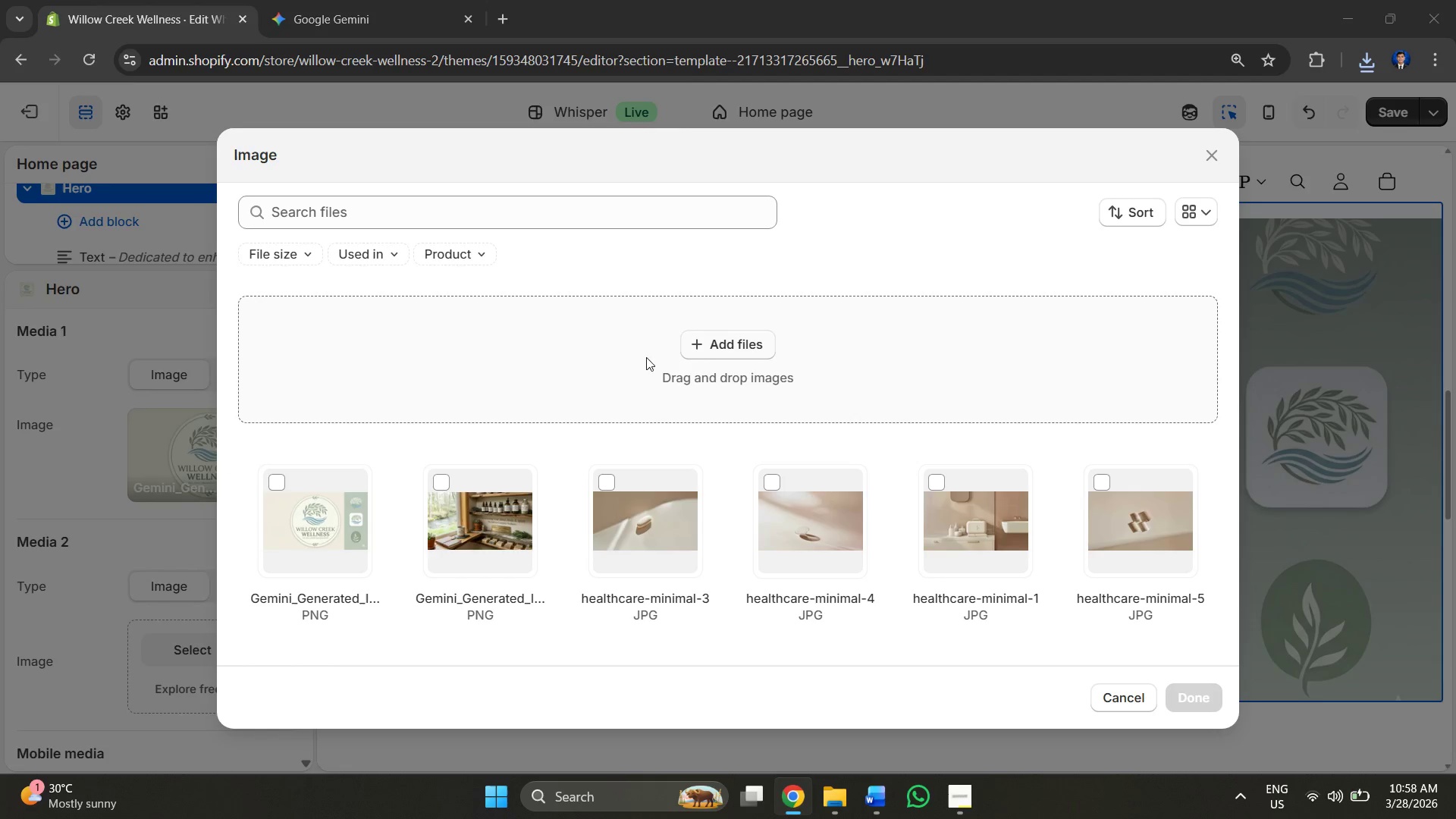 
left_click([224, 184])
 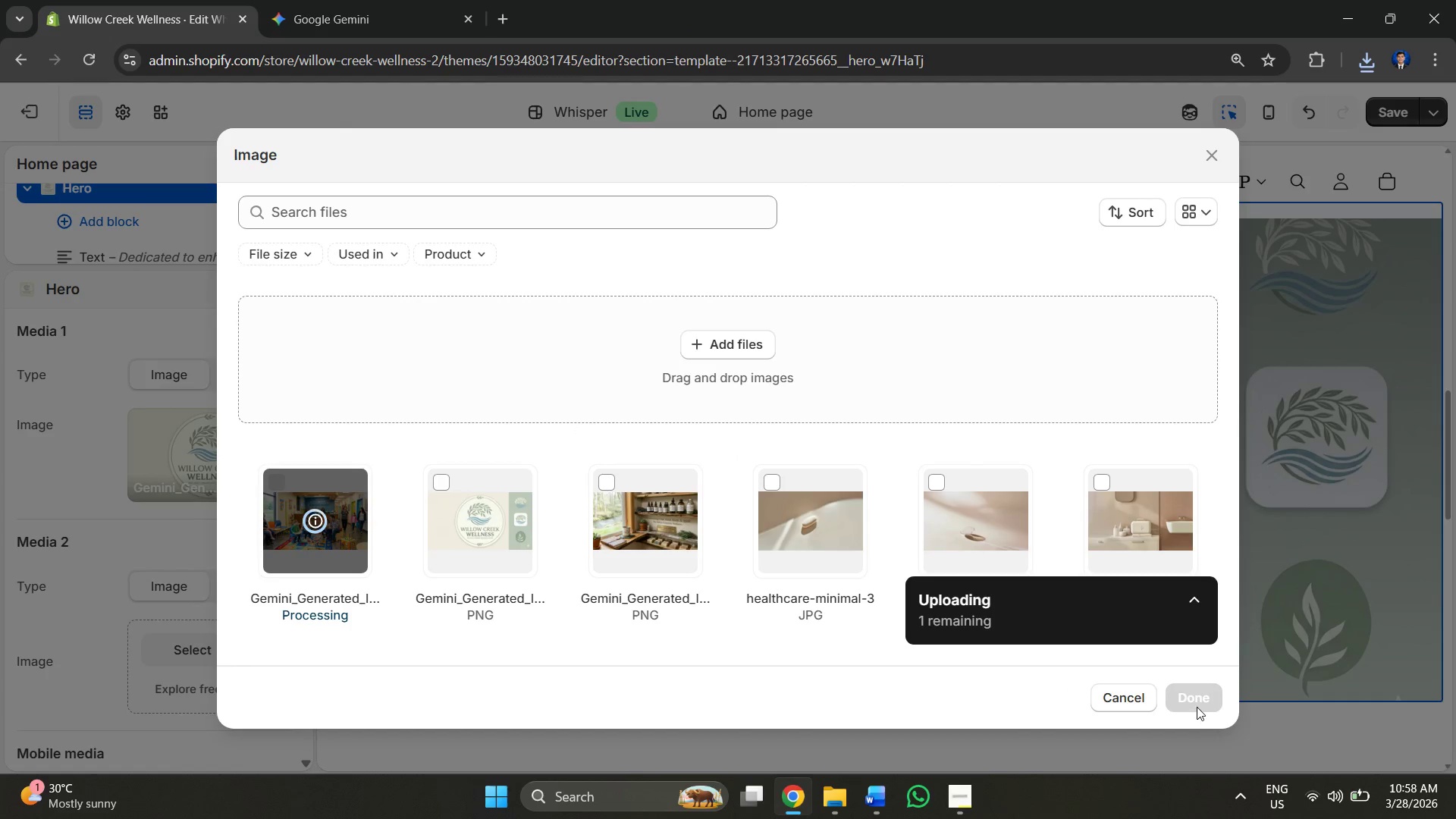 
wait(5.44)
 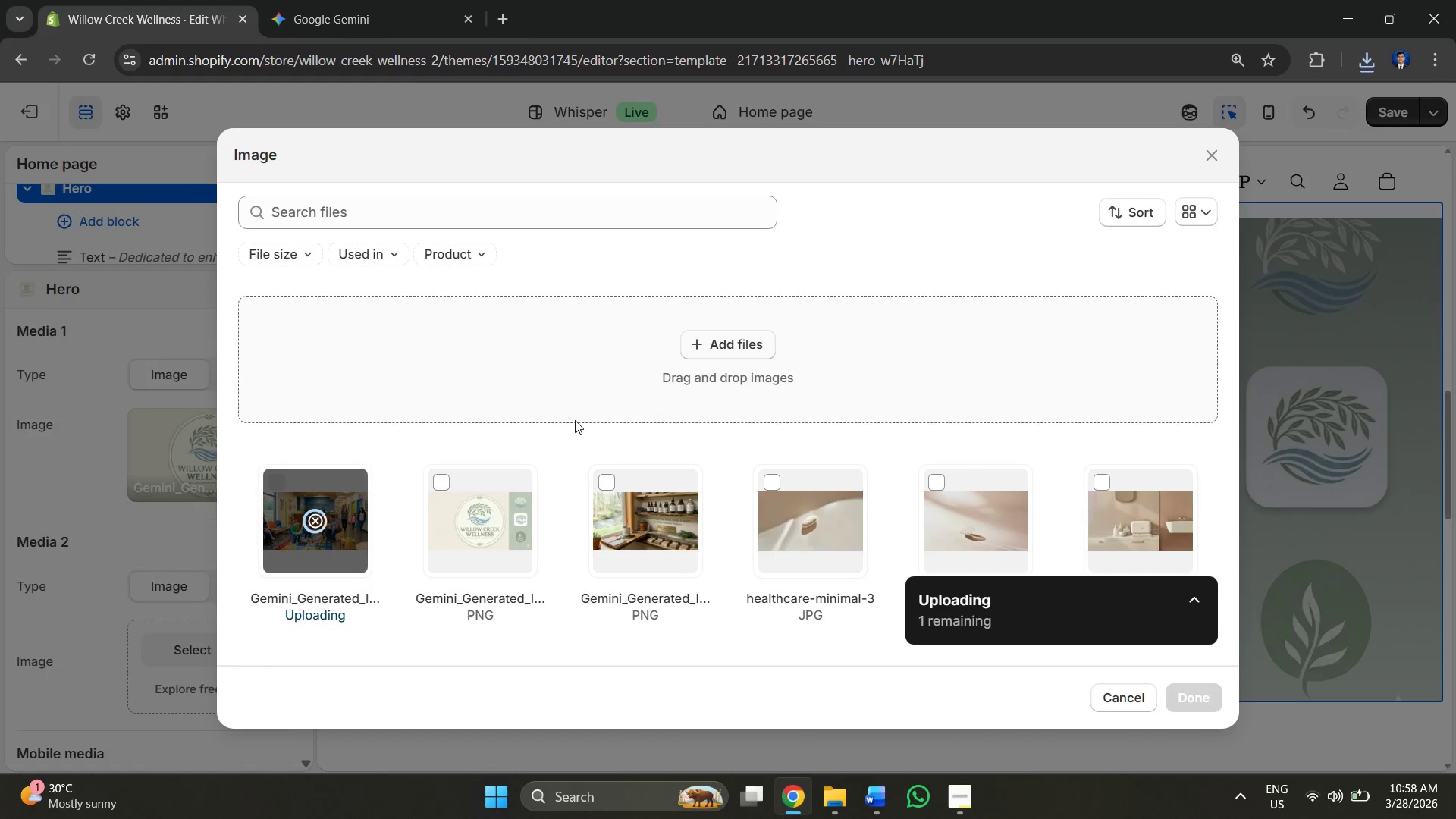 
key(Alt+AltLeft)
 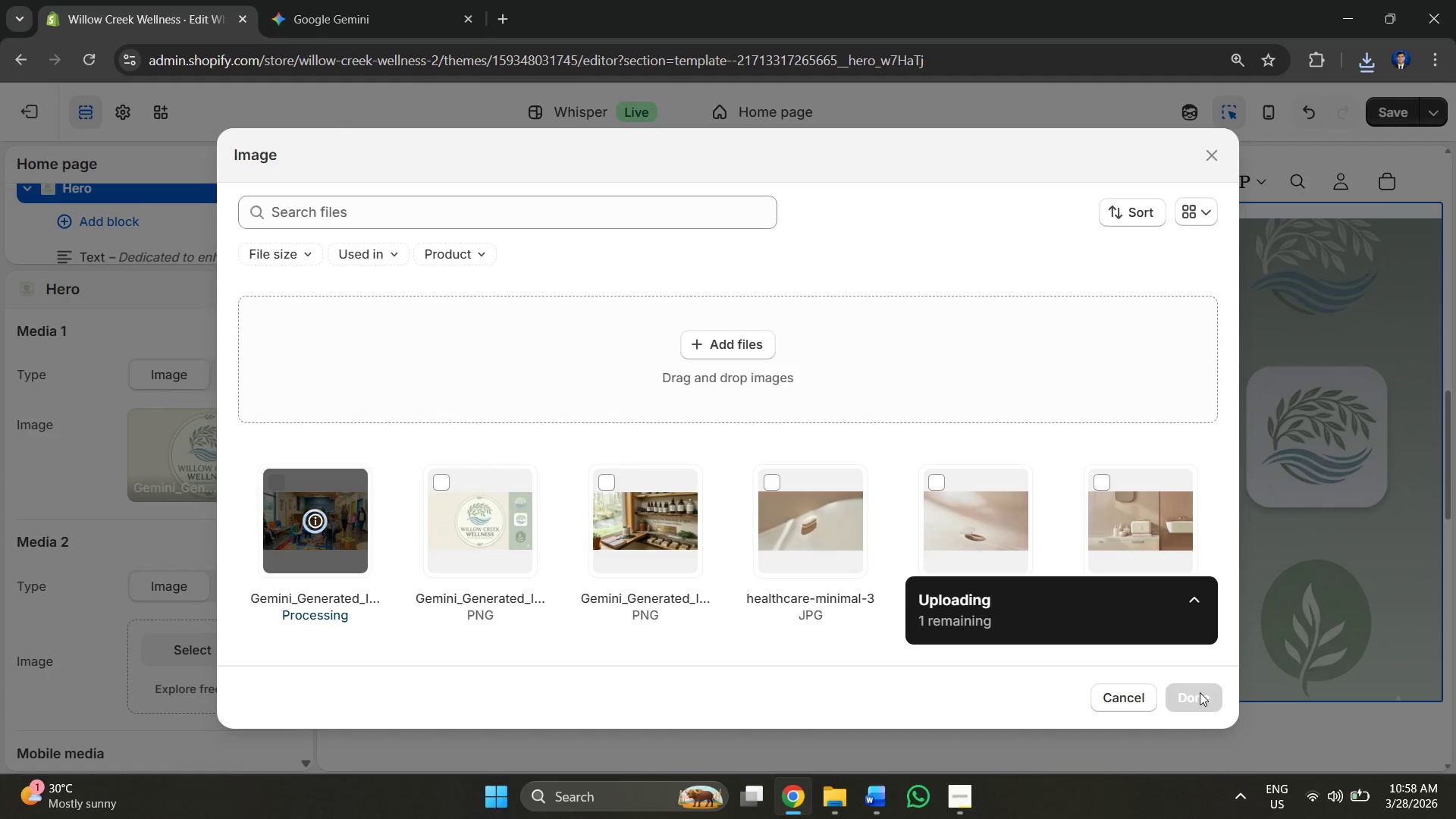 
key(Alt+Tab)